 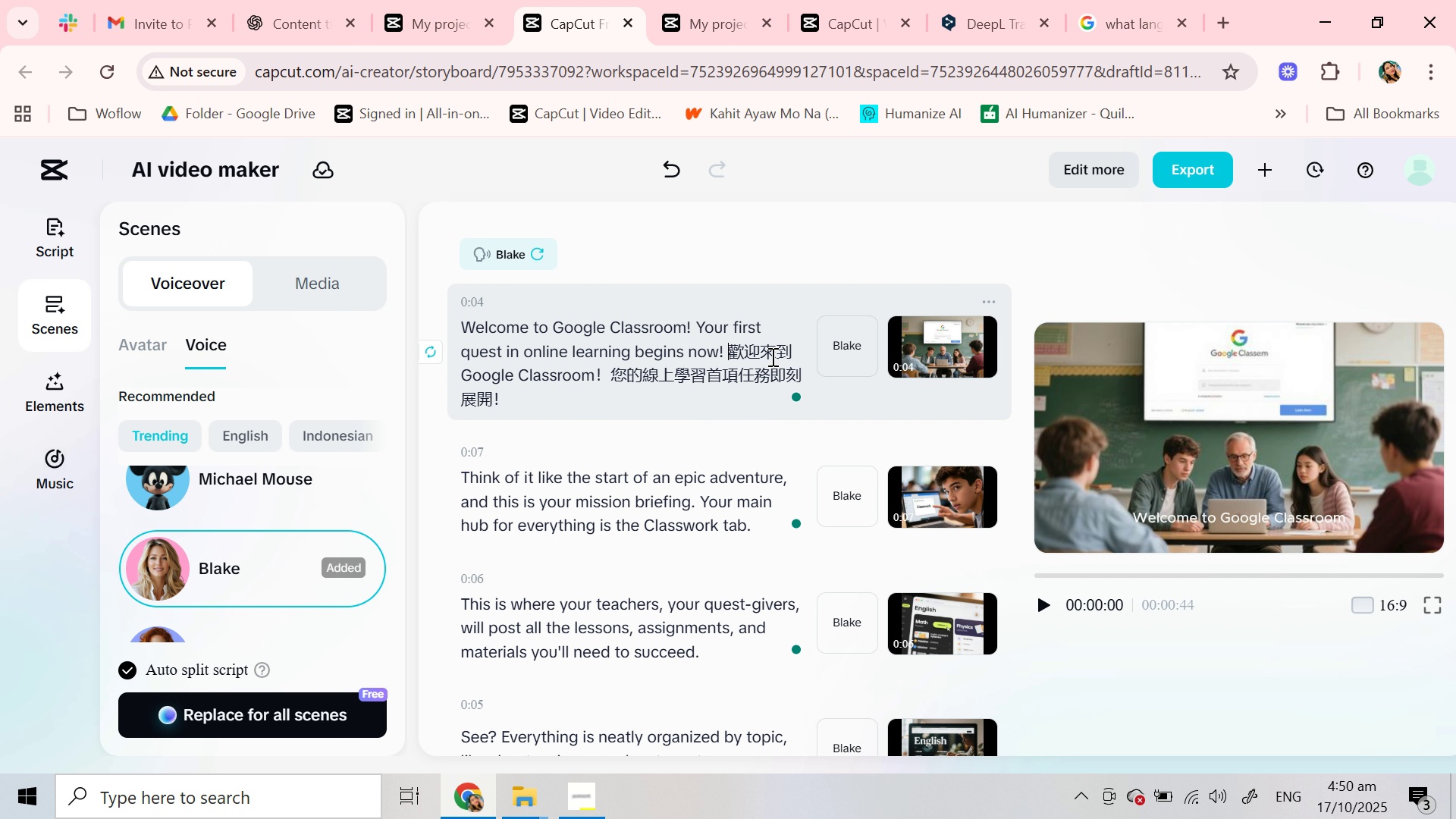 
key(Control+V)
 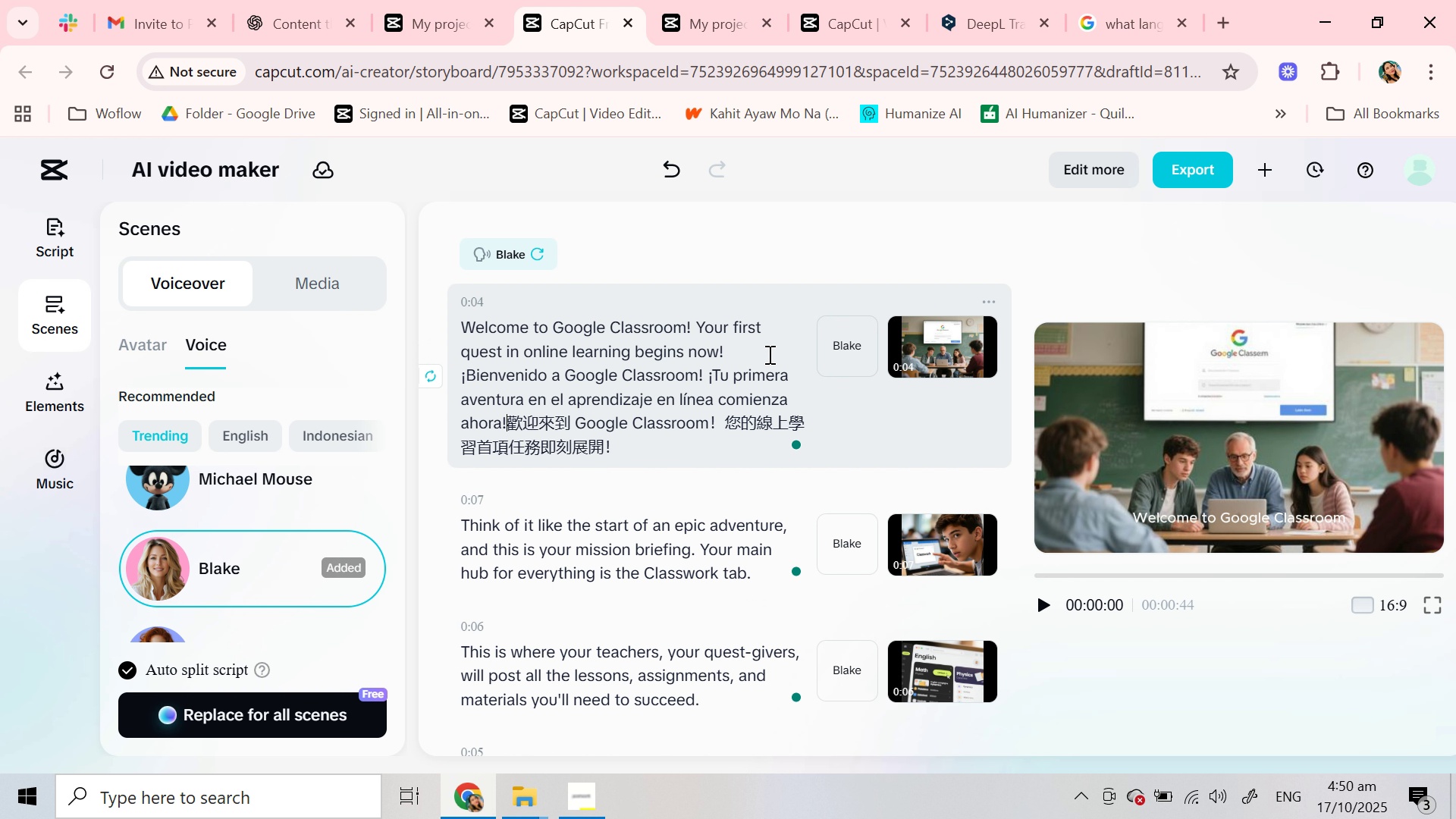 
key(Space)
 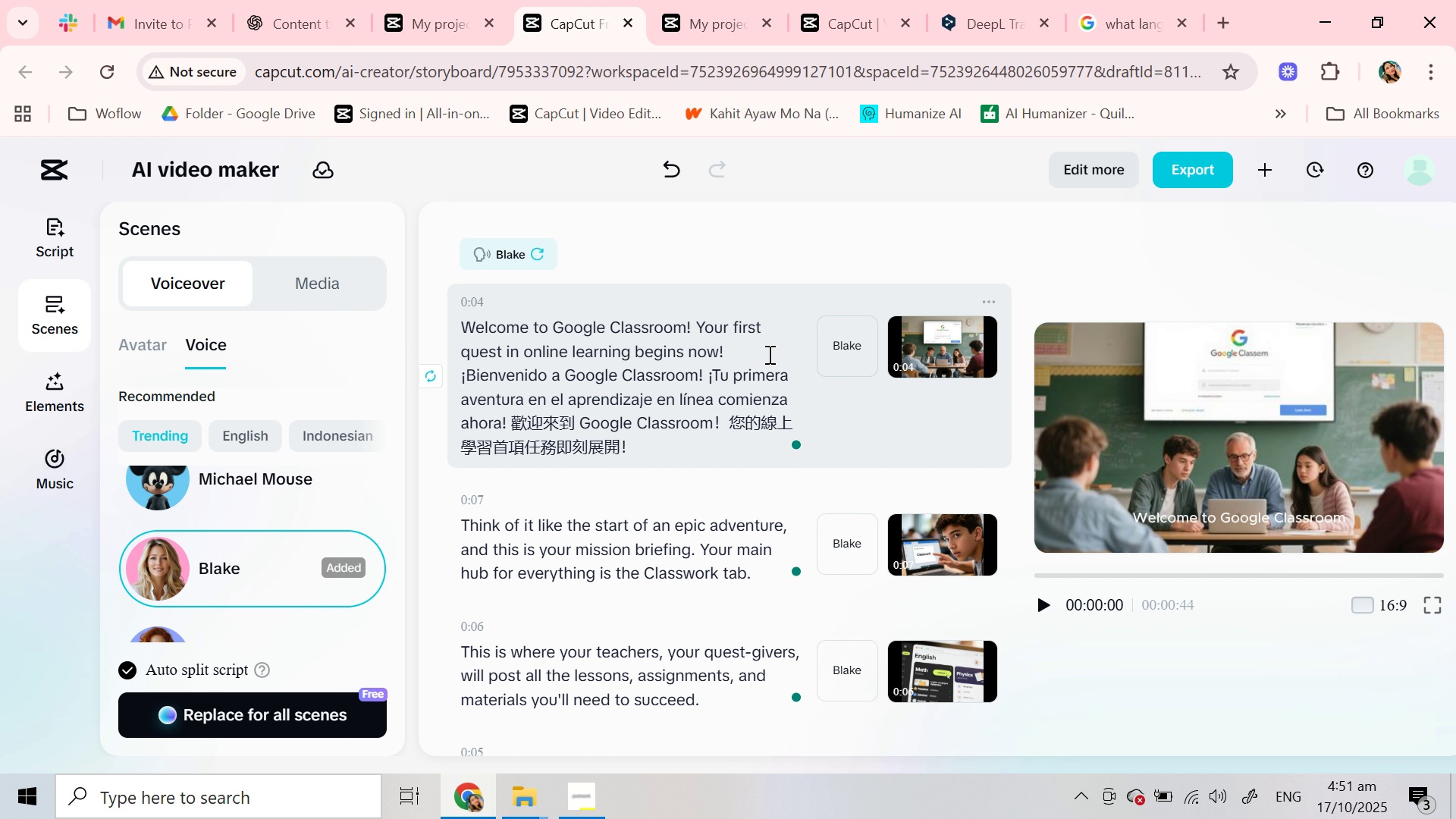 
key(Space)
 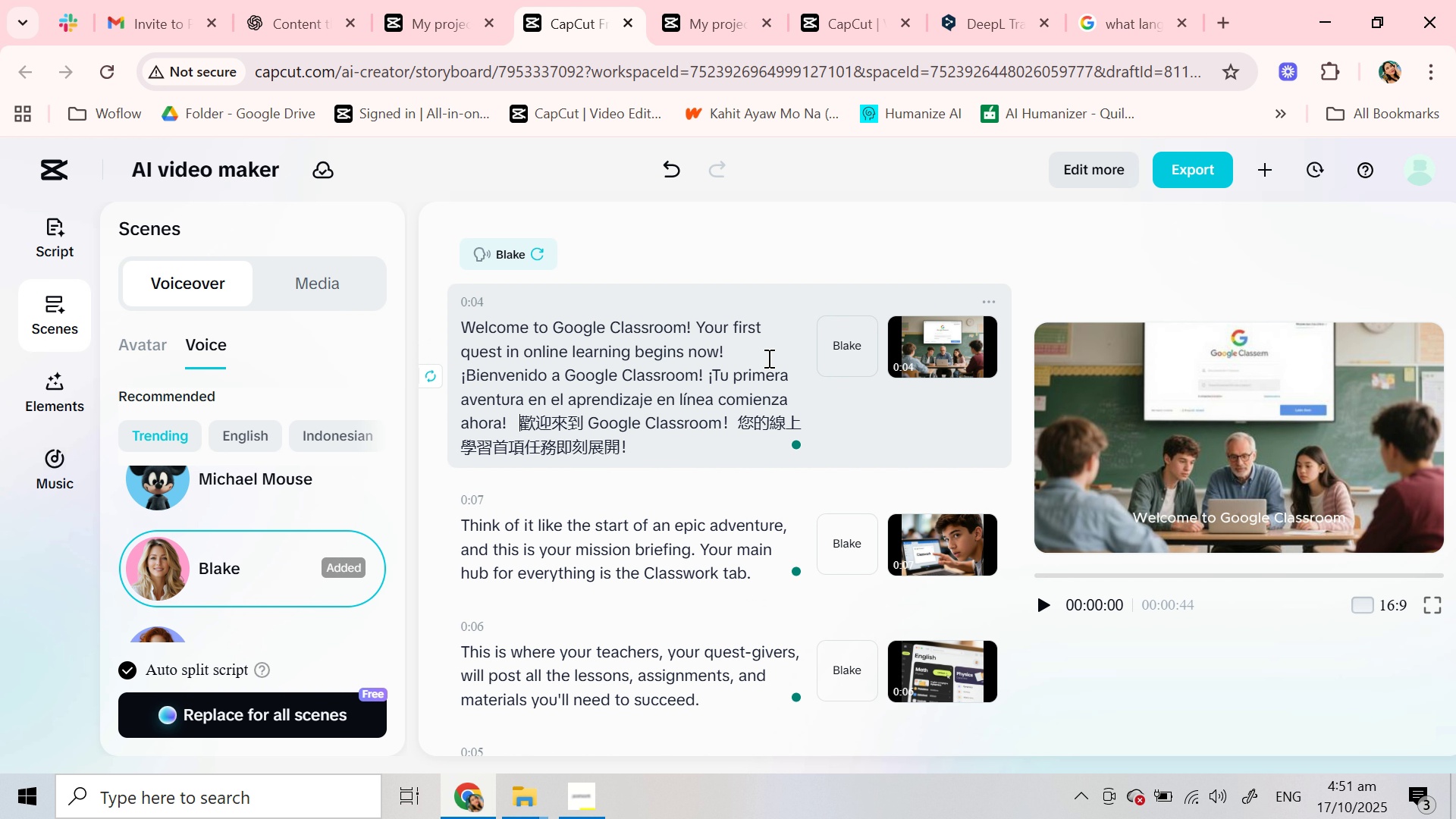 
key(Space)
 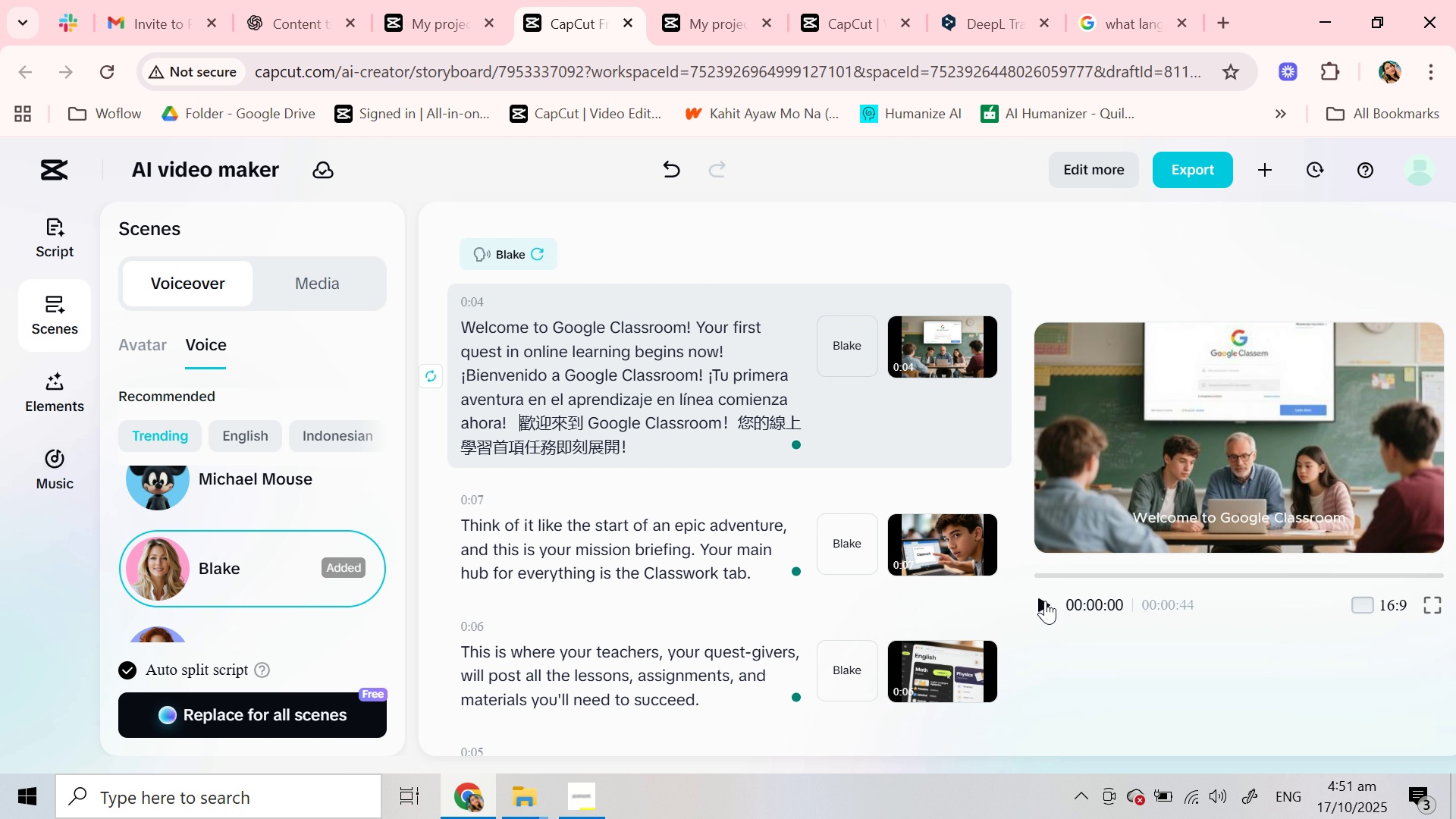 
left_click([1044, 599])
 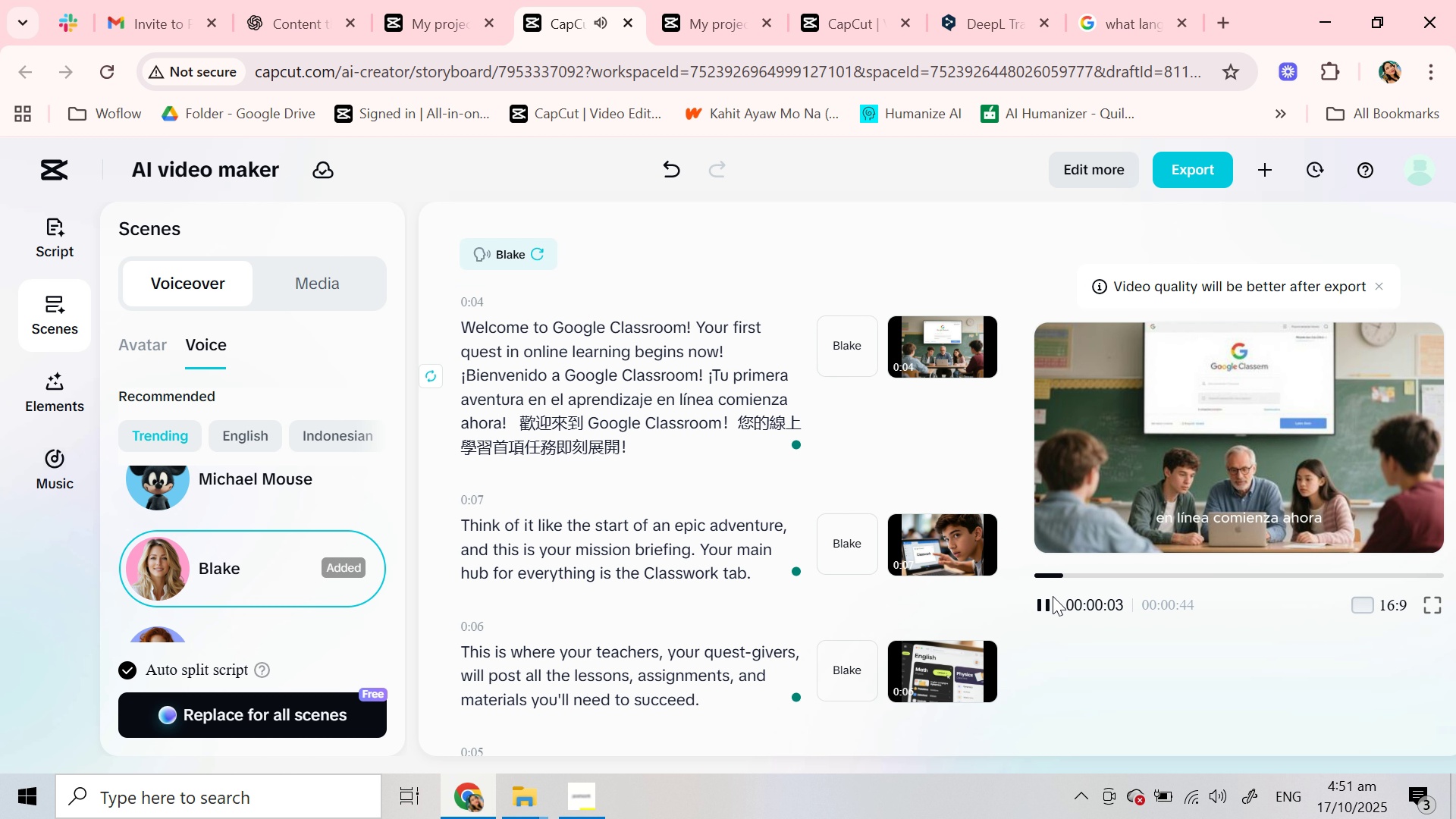 
wait(8.58)
 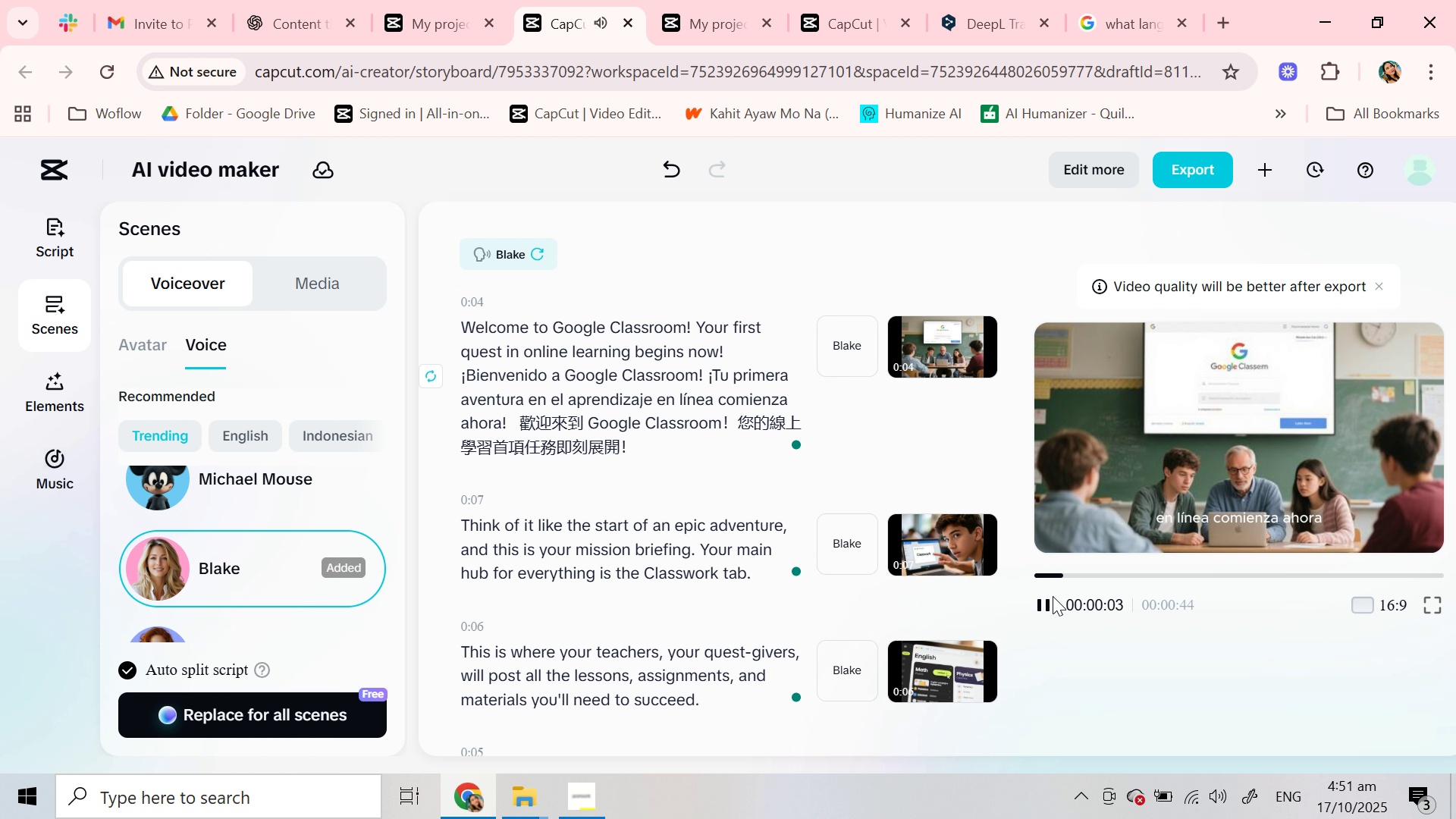 
left_click([1048, 609])
 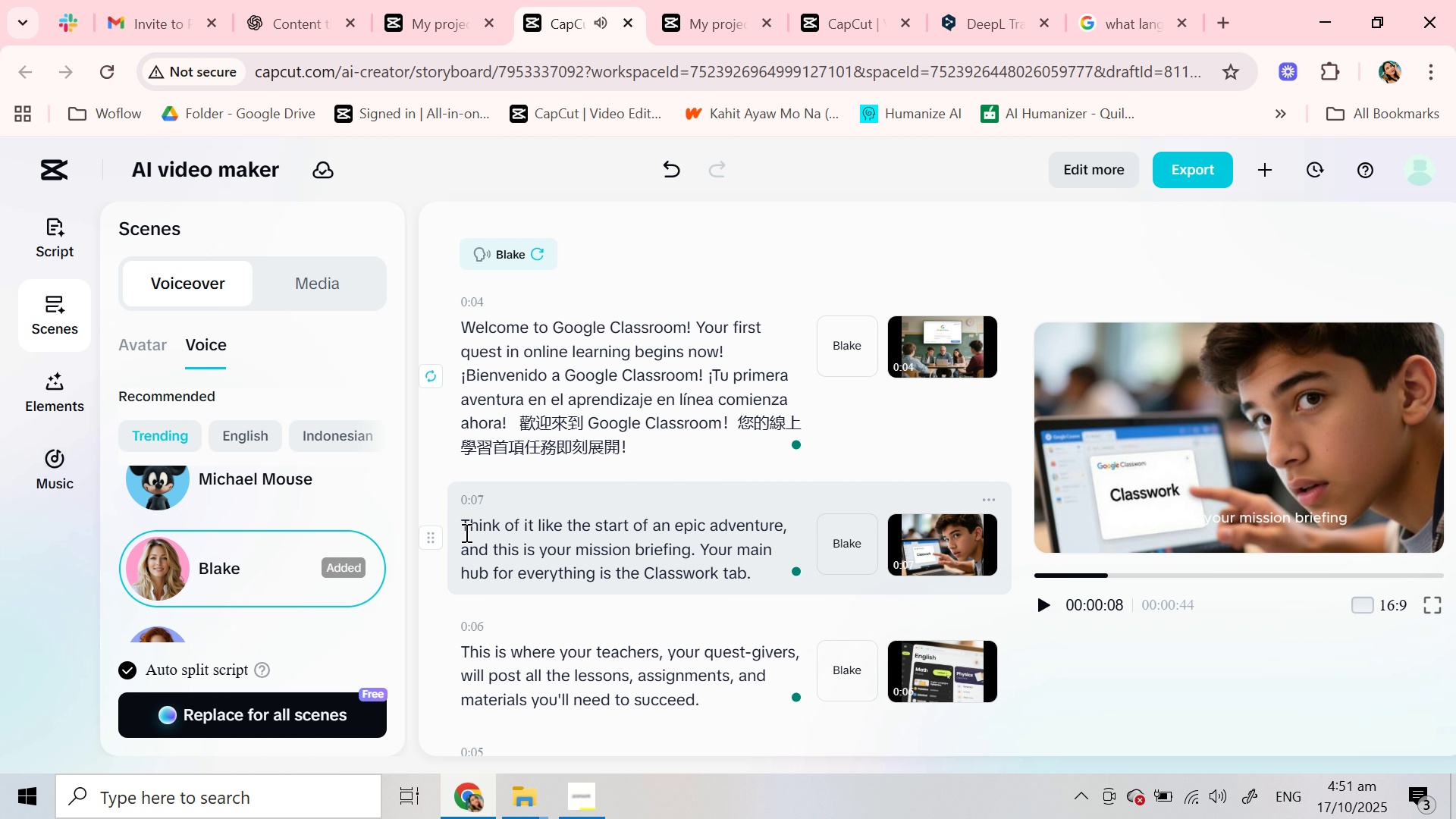 
left_click([574, 389])
 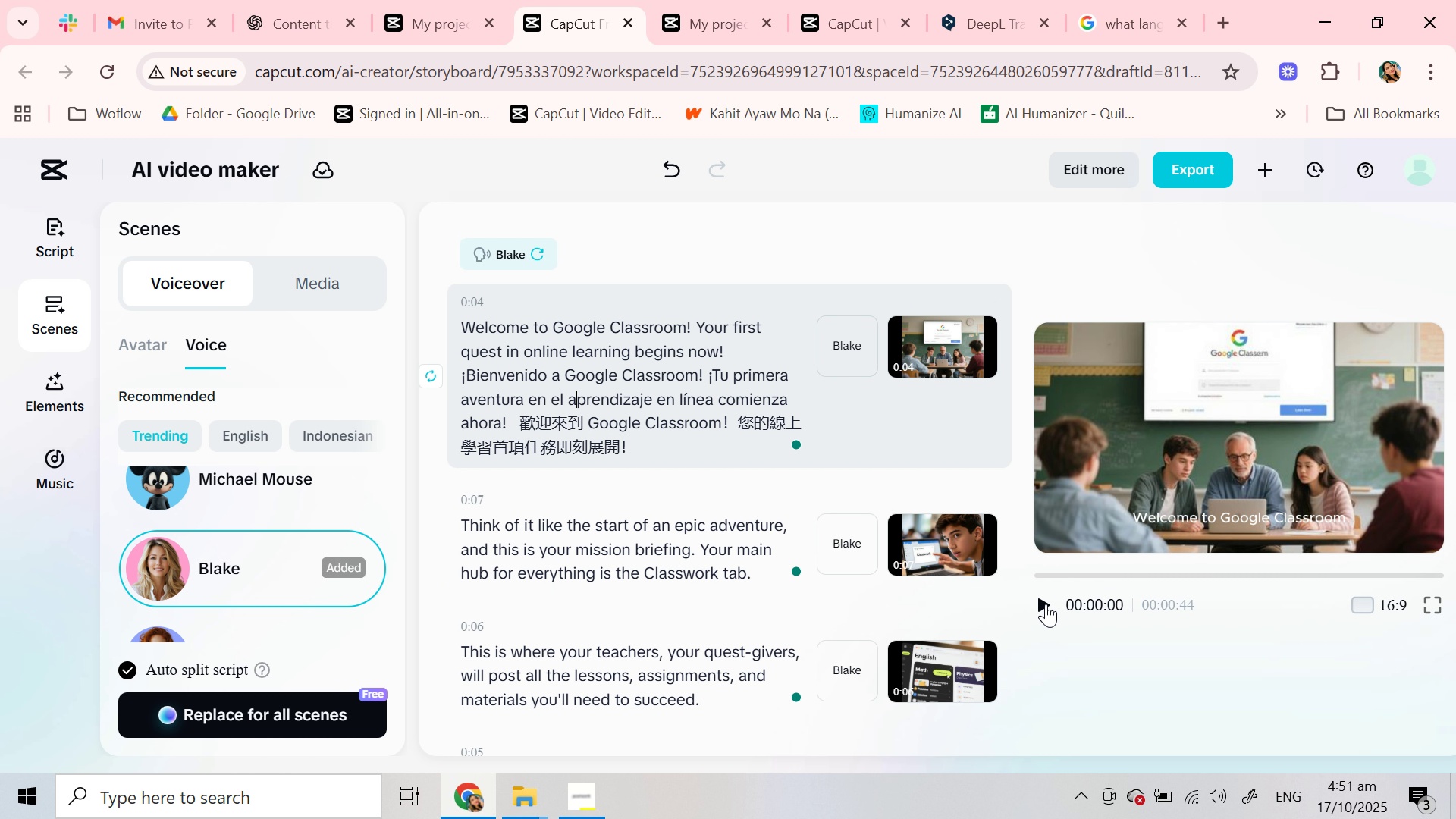 
left_click([1046, 604])
 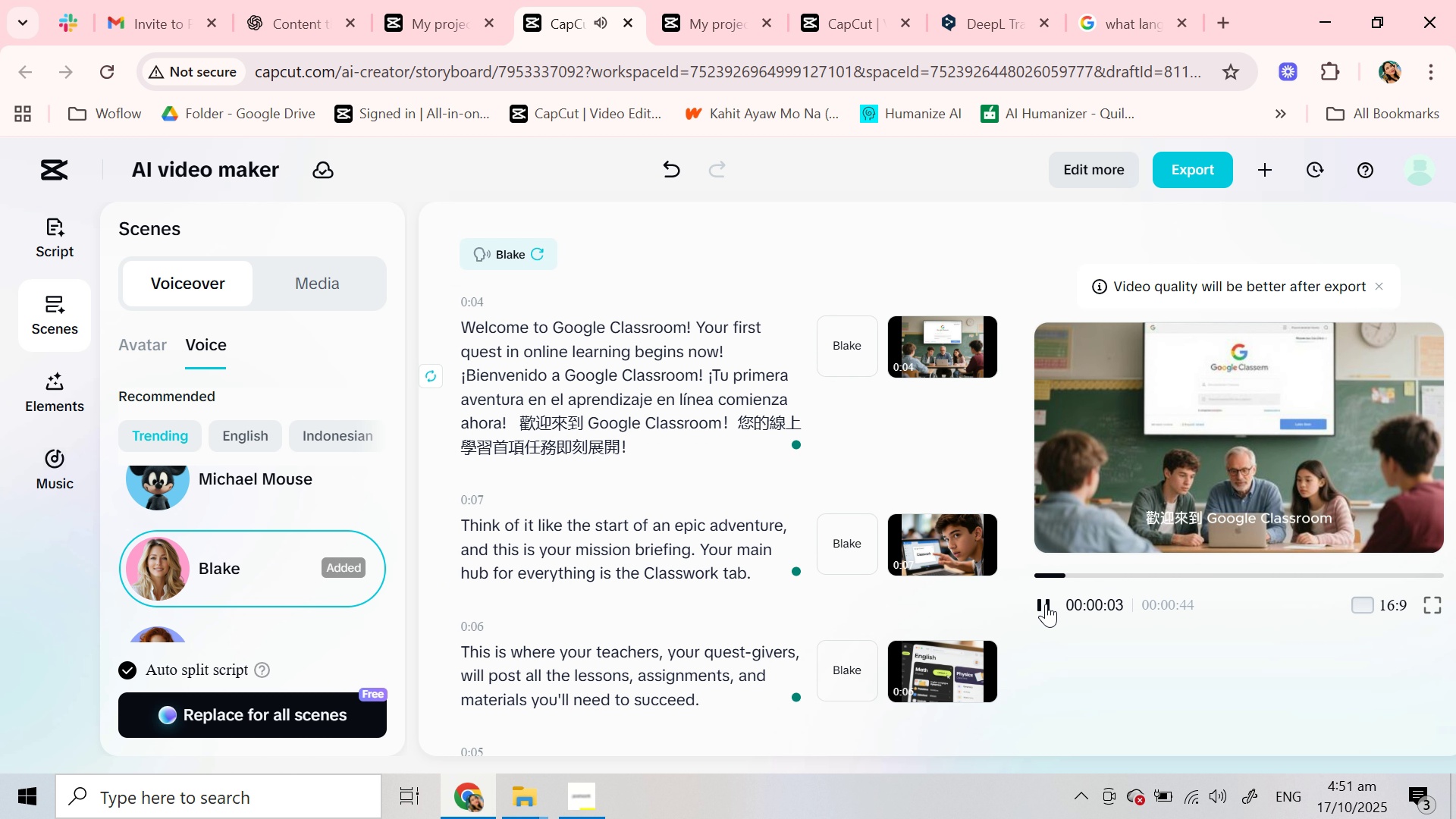 
wait(8.28)
 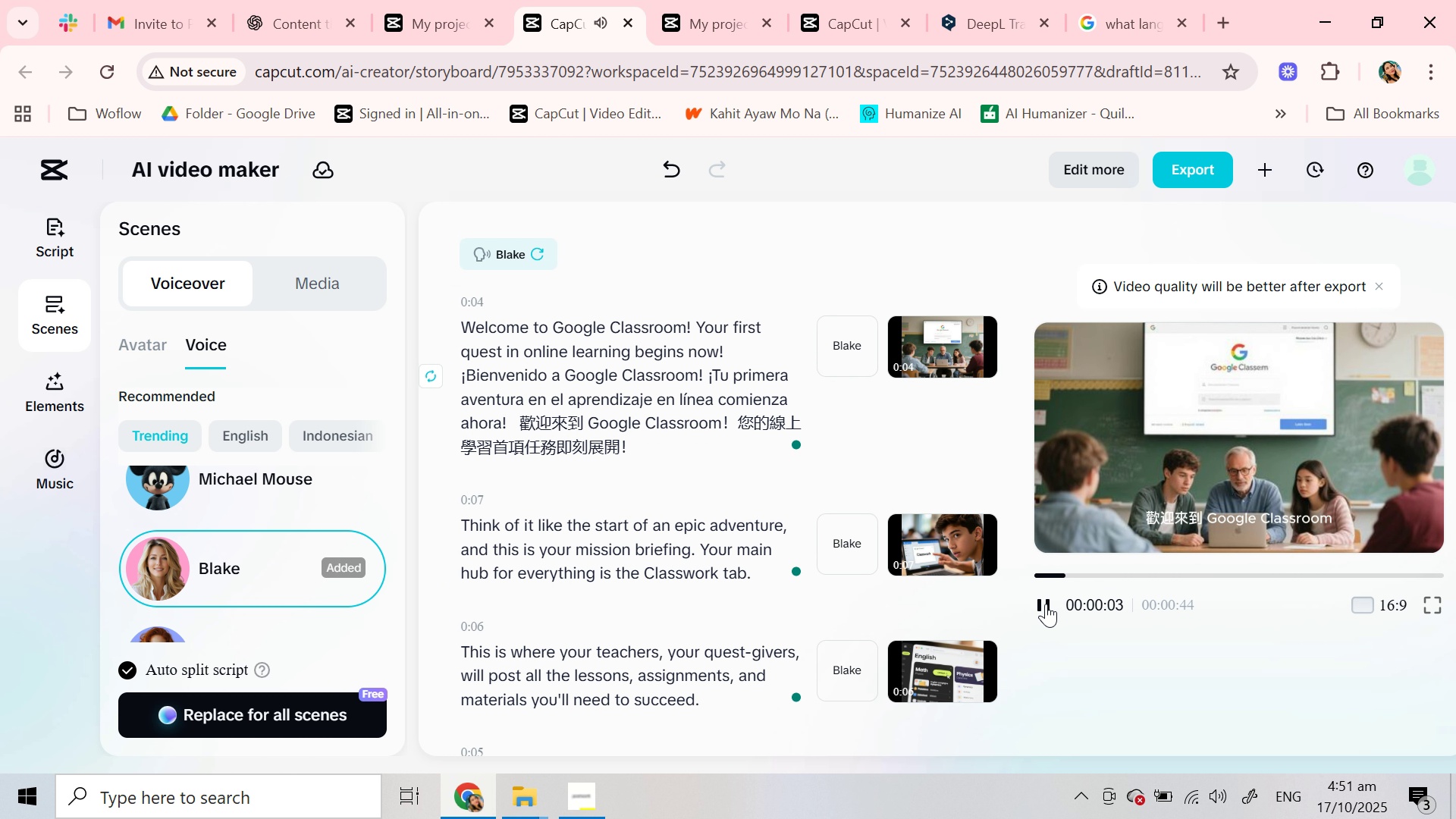 
left_click([1038, 607])
 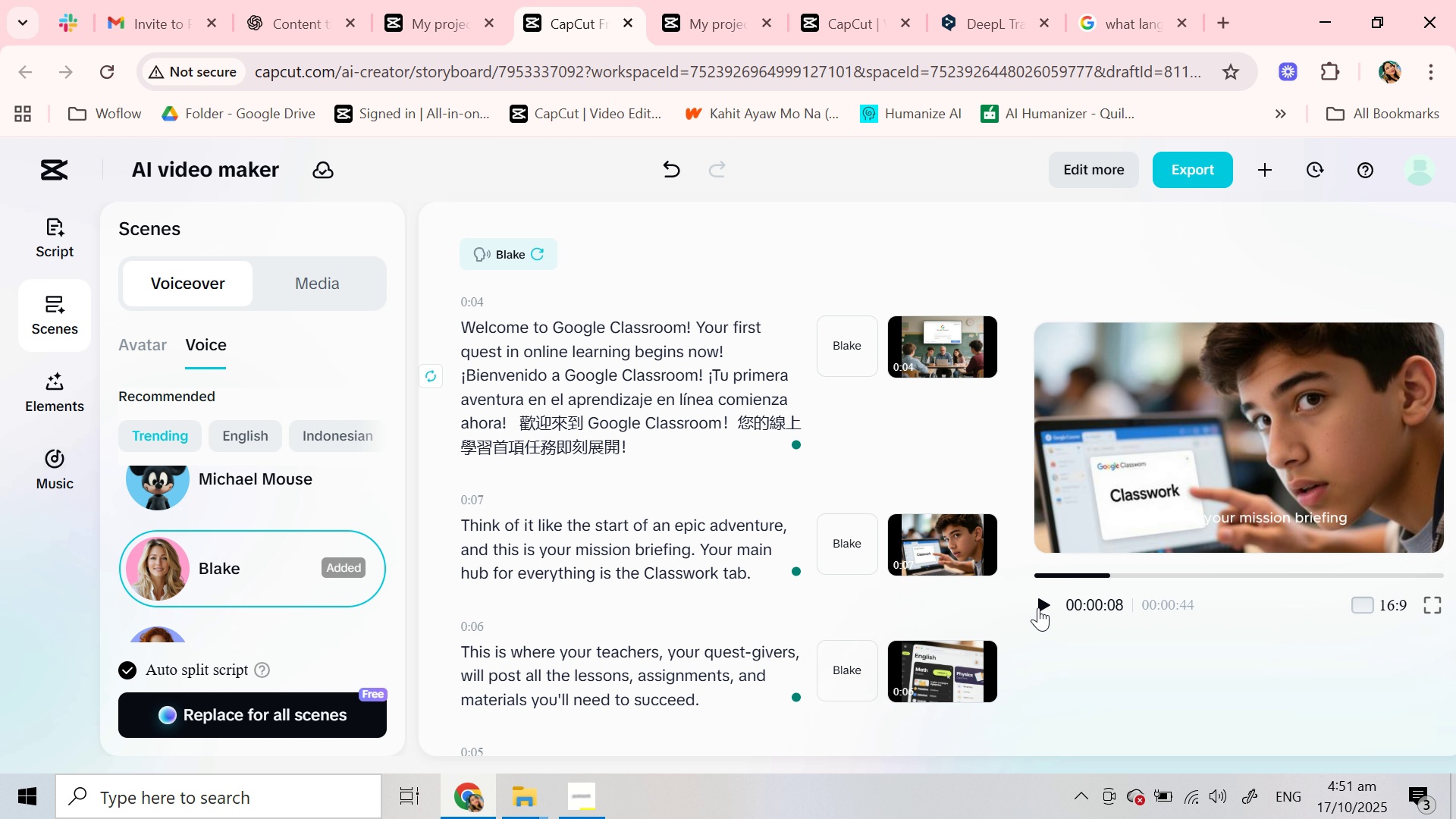 
wait(8.58)
 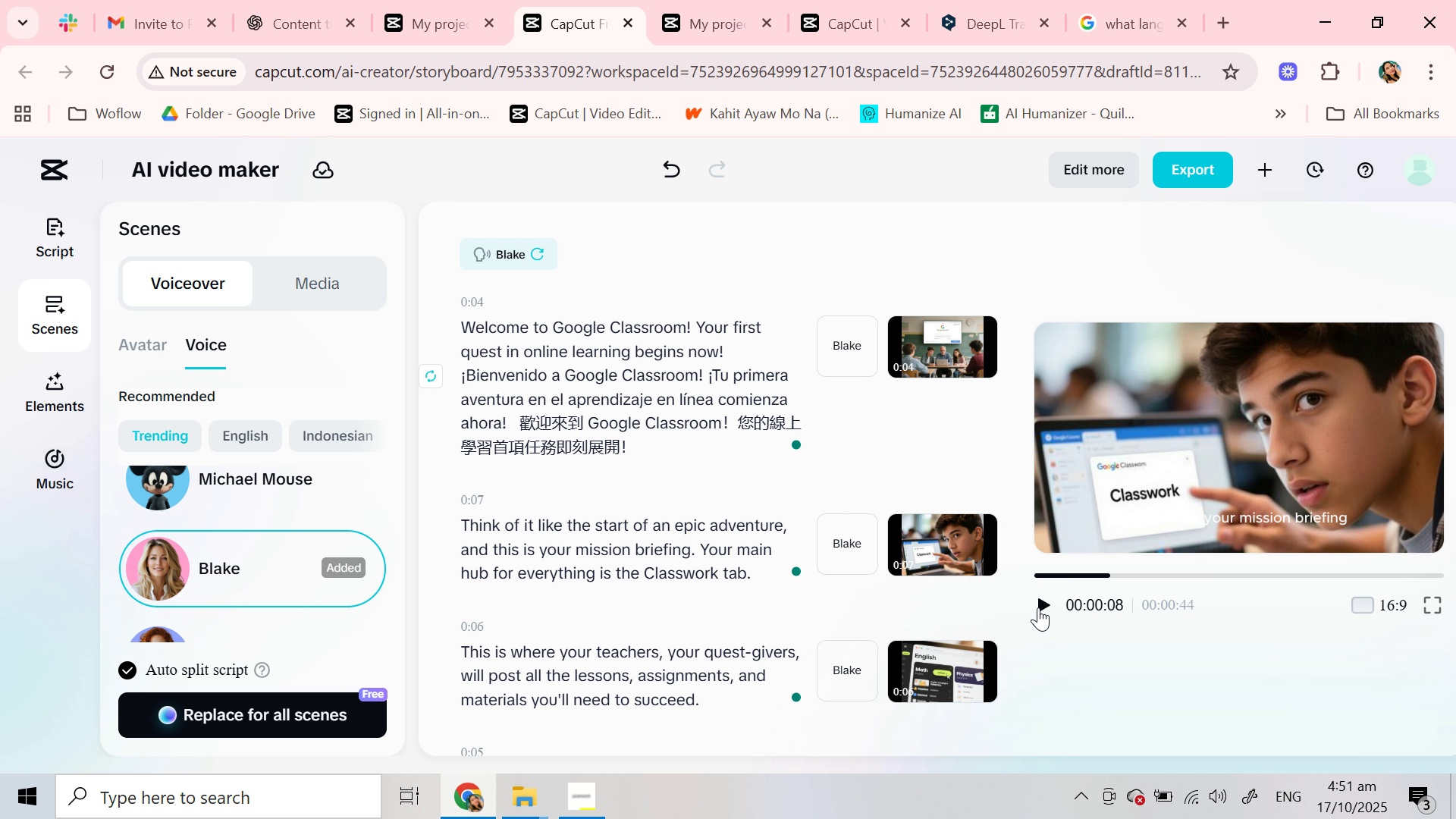 
mouse_move([485, 382])
 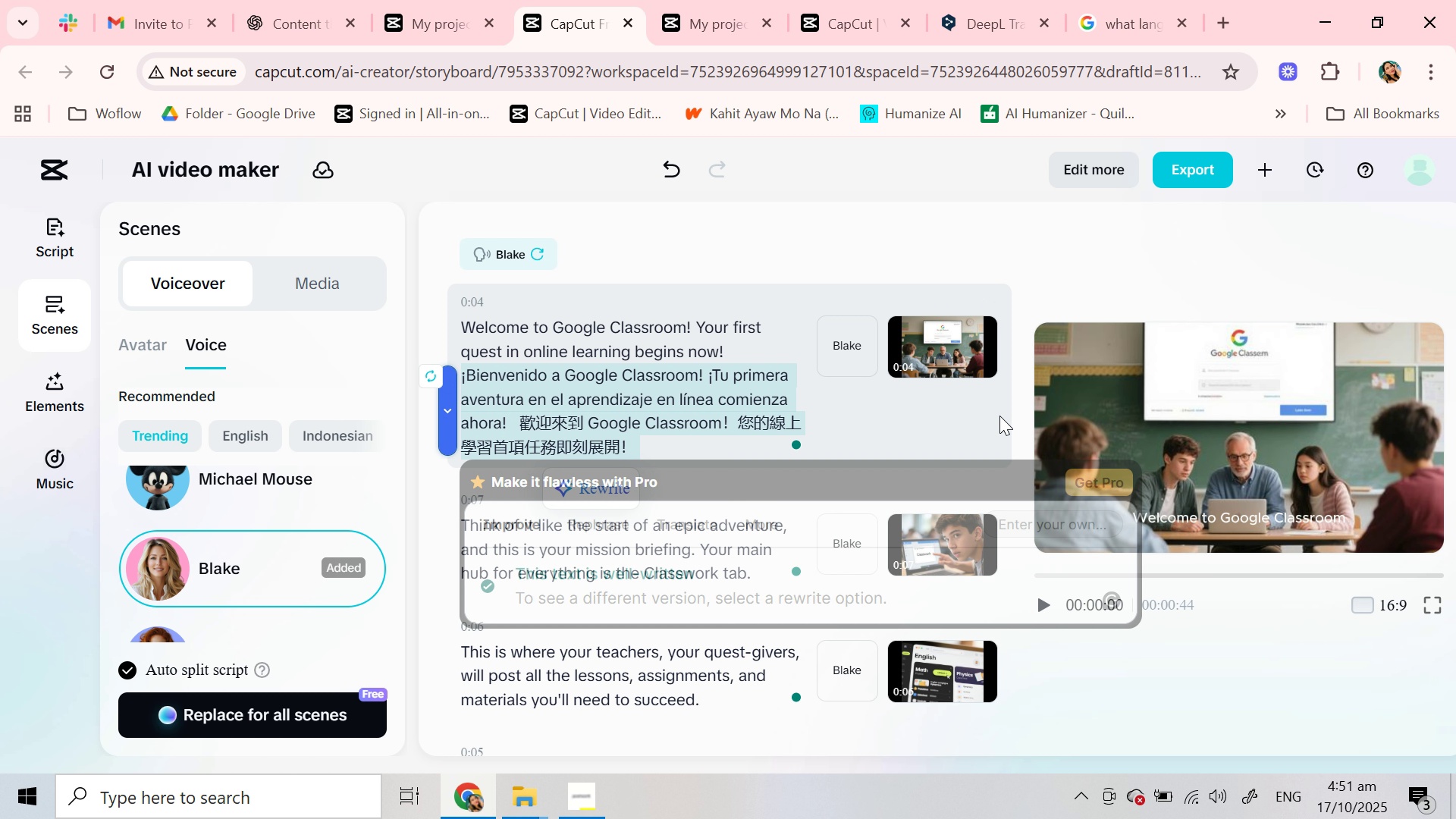 
mouse_move([831, 438])
 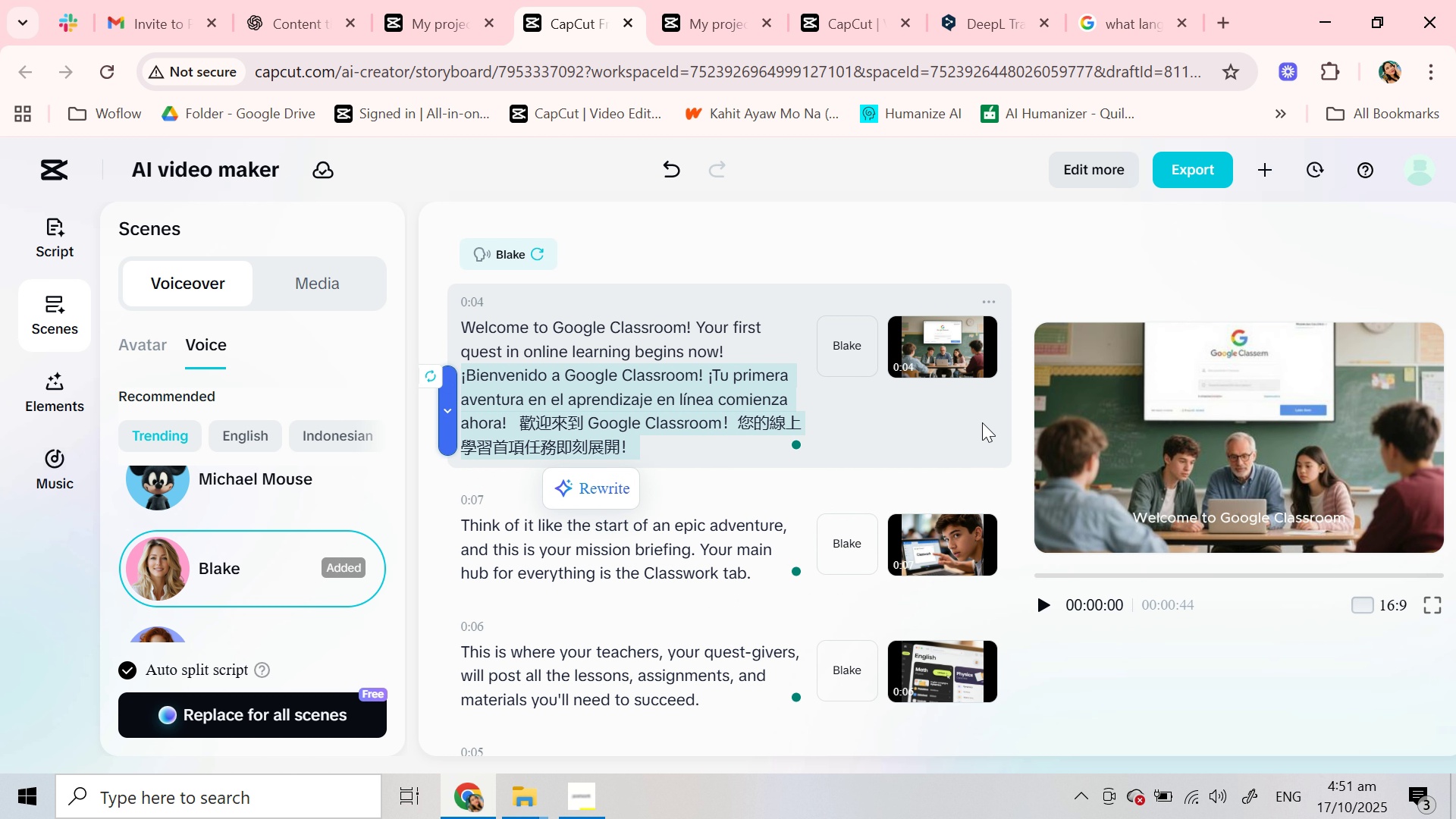 
key(Backspace)
 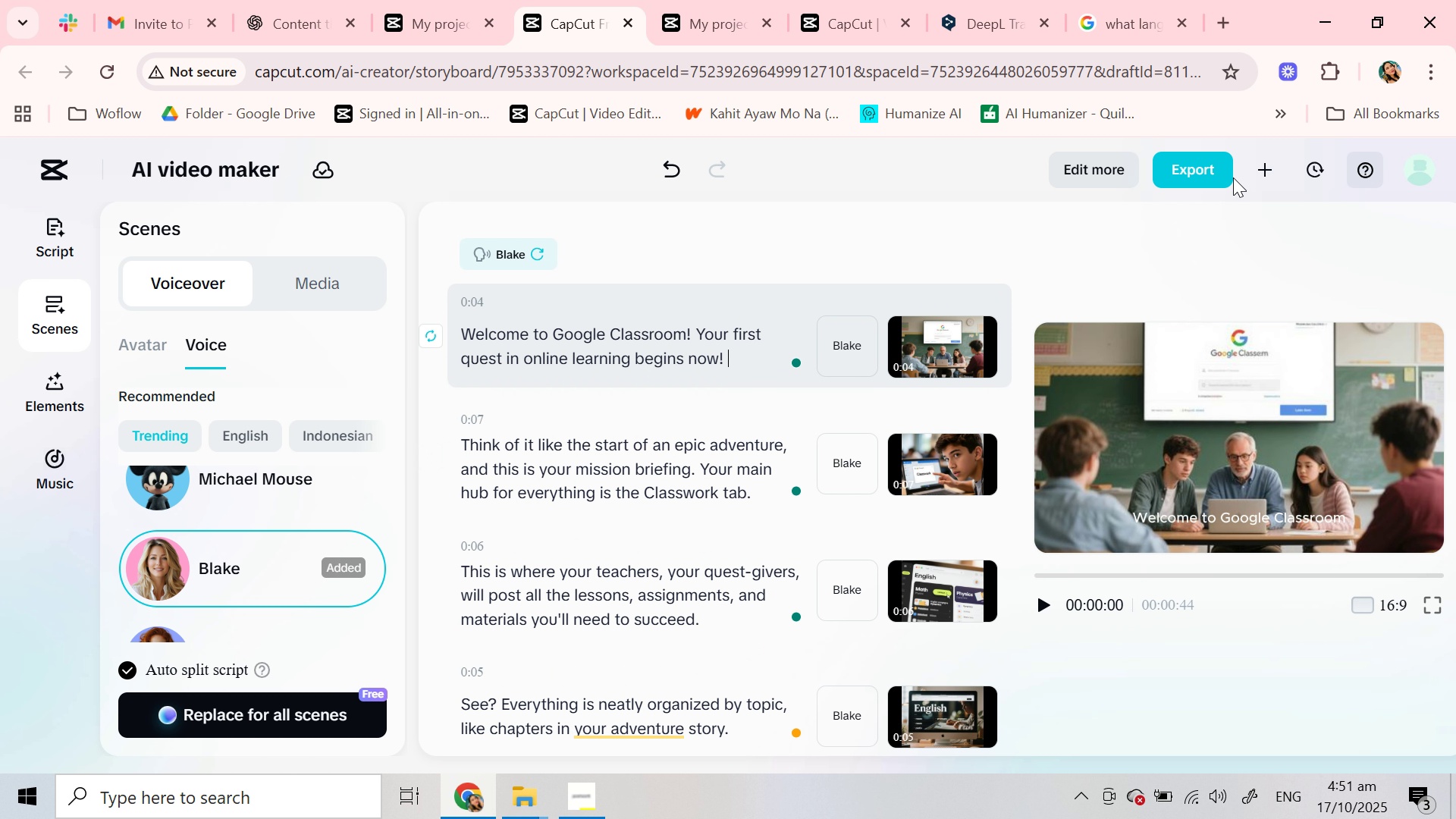 
left_click([1205, 176])
 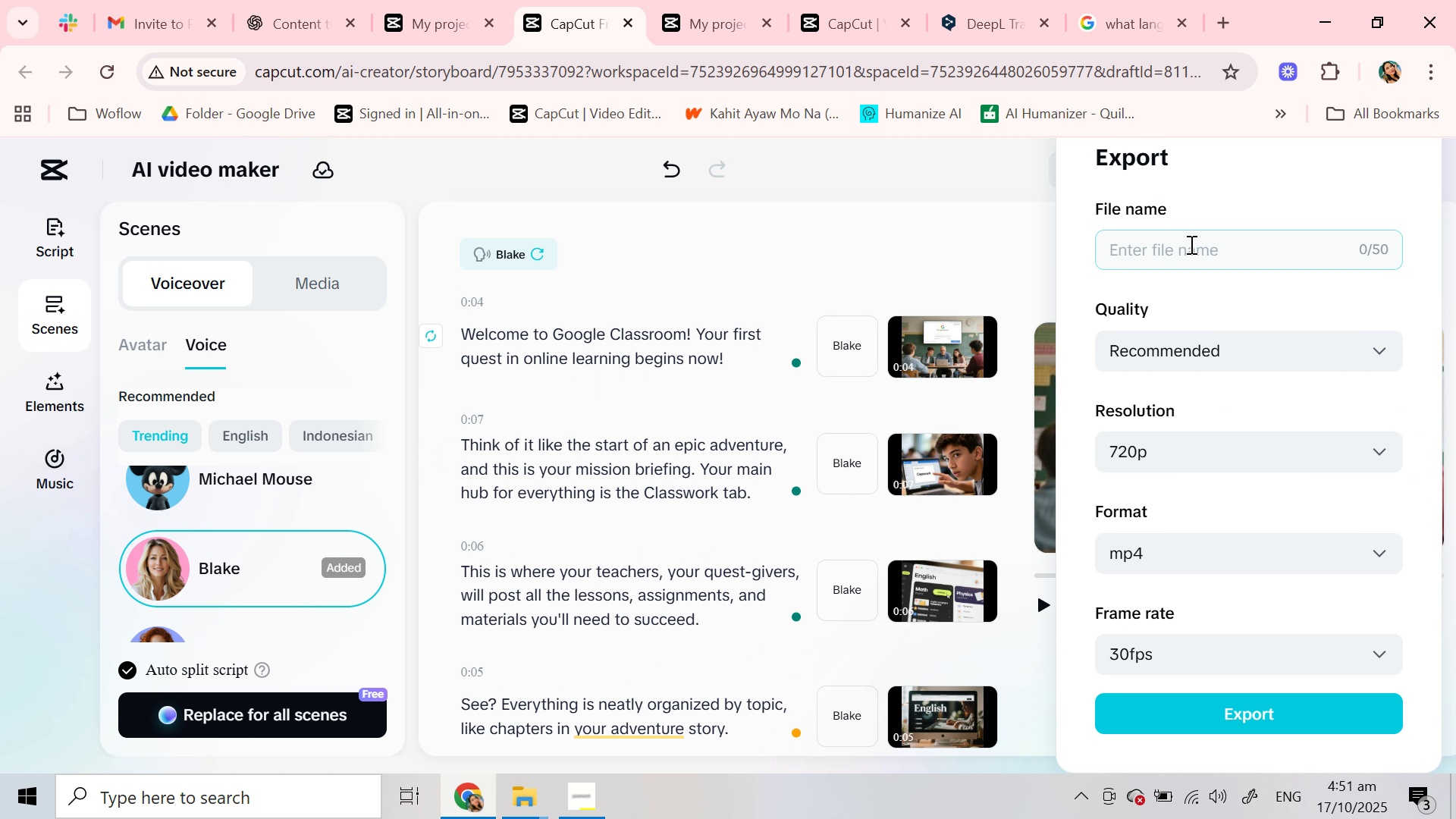 
left_click([1188, 245])
 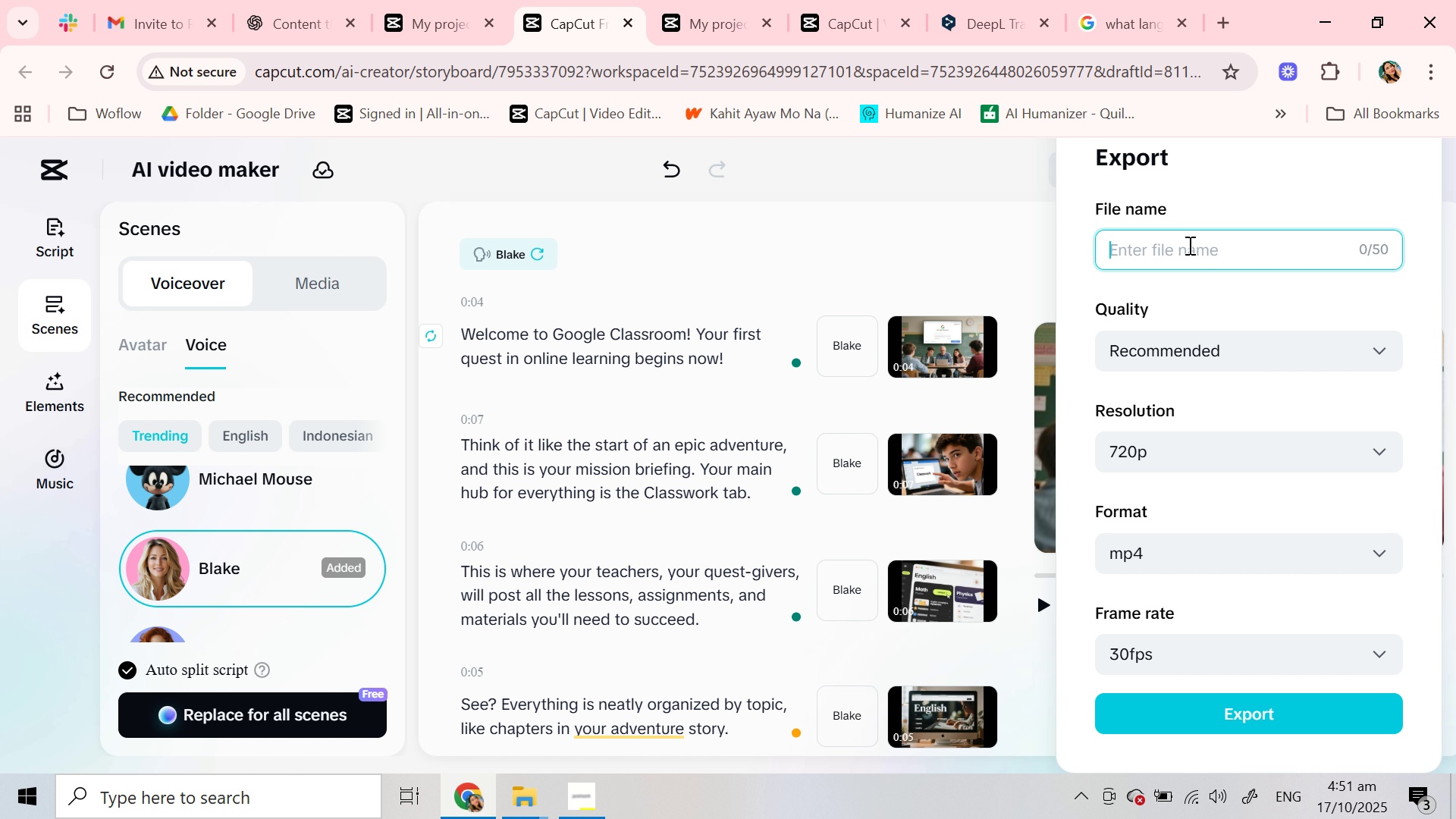 
key(Meta+V)
 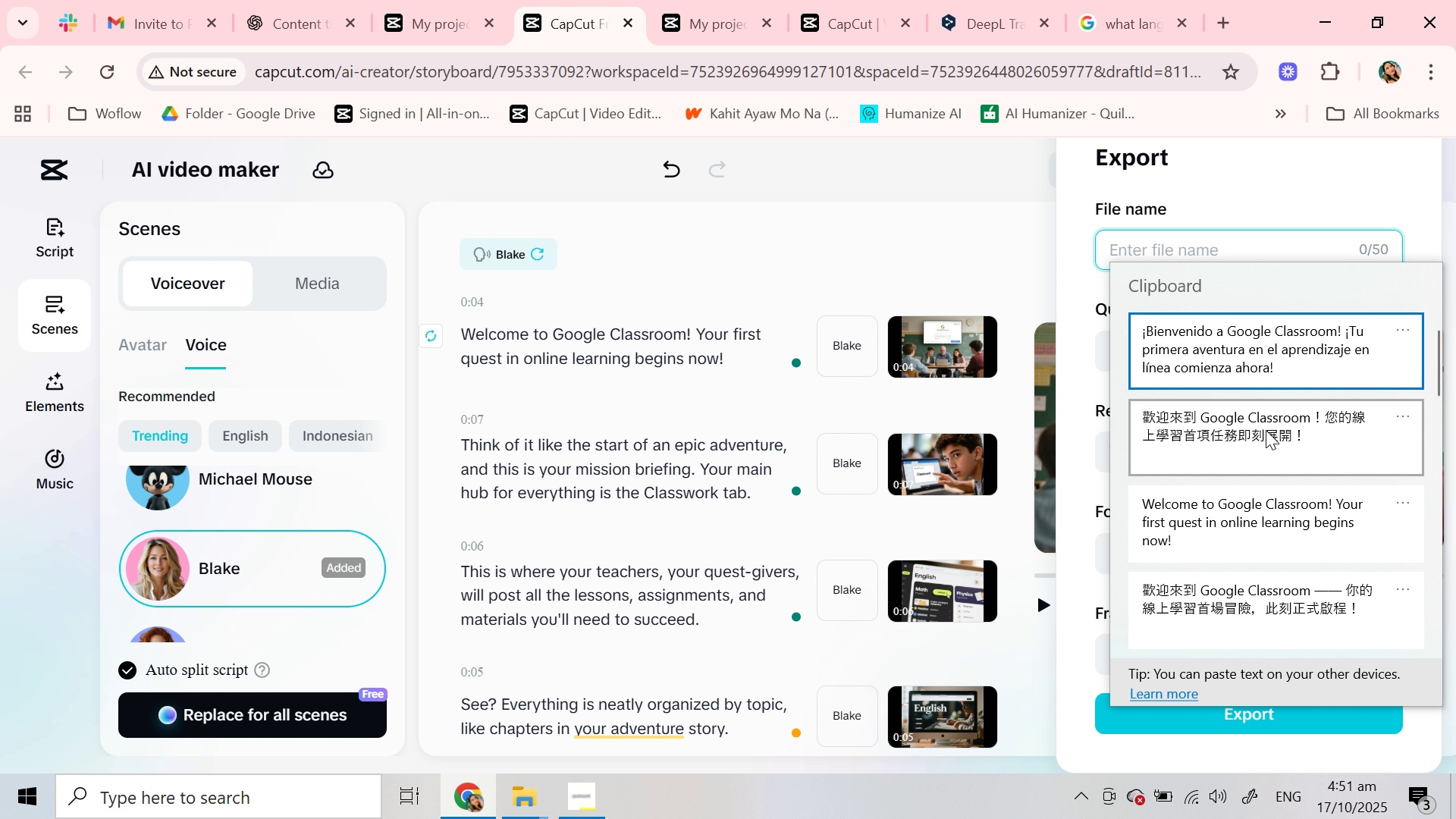 
scroll: coordinate [1264, 430], scroll_direction: down, amount: 7.0